 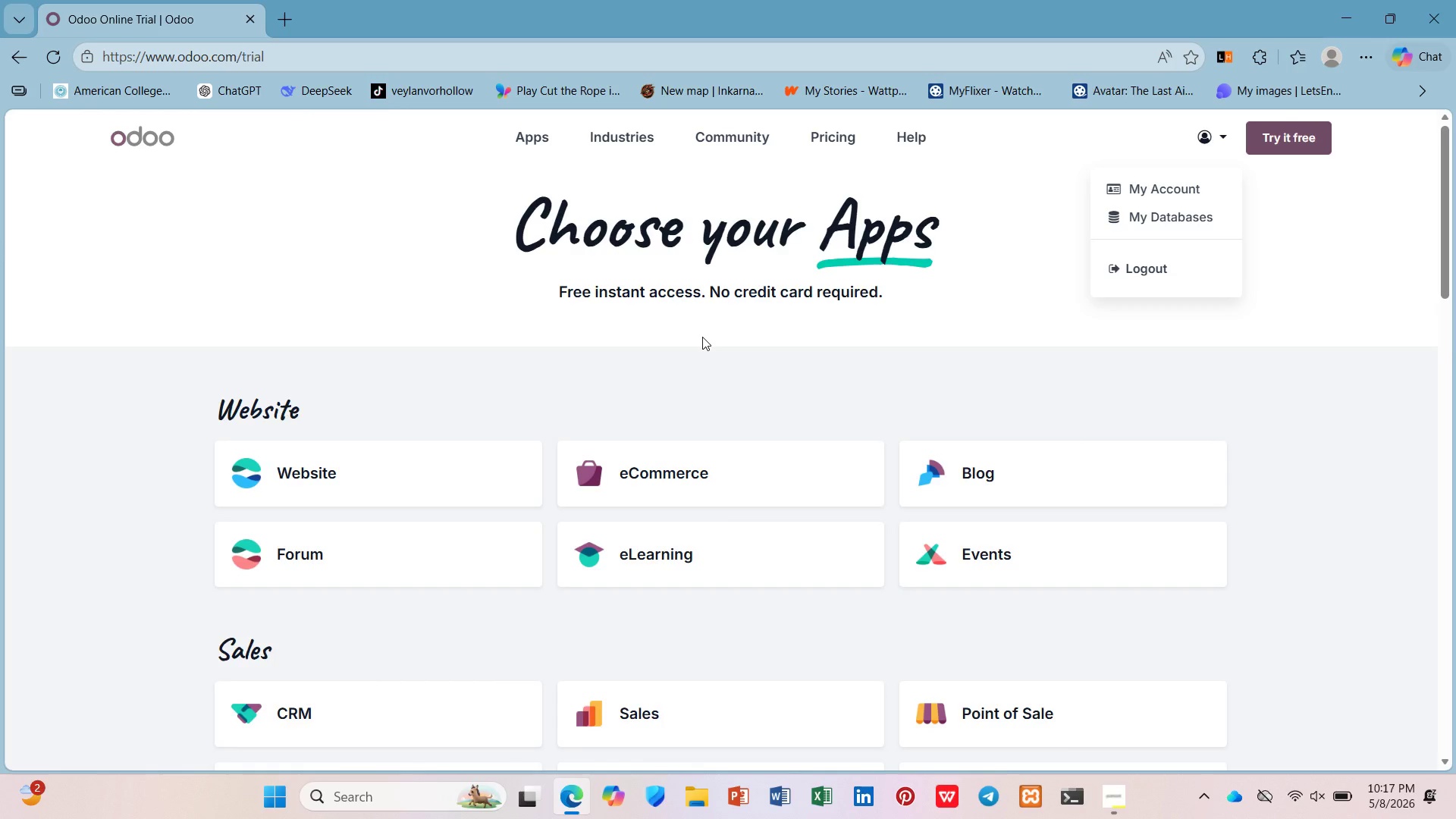 
left_click([1038, 192])
 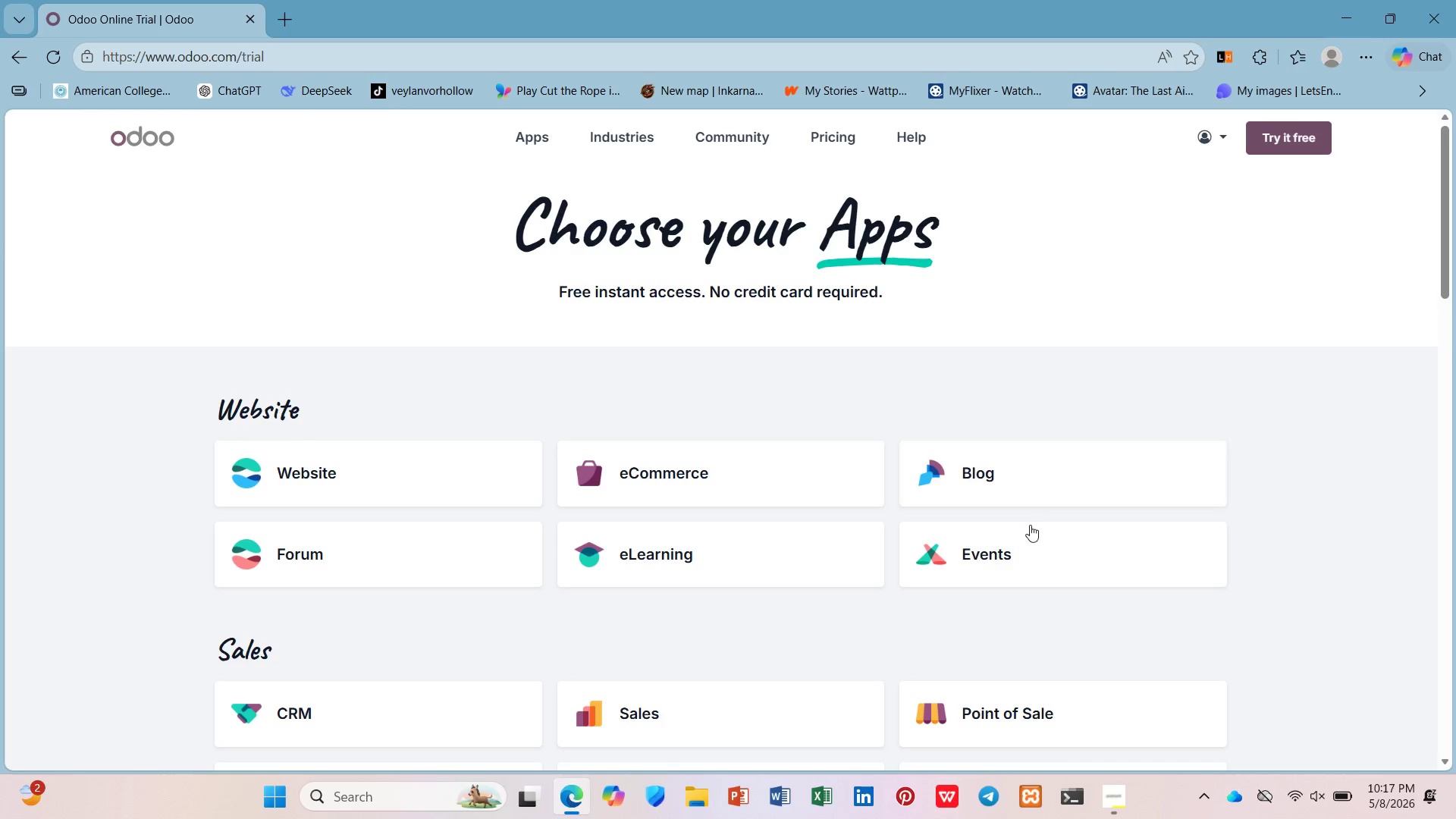 
scroll: coordinate [501, 504], scroll_direction: down, amount: 20.0
 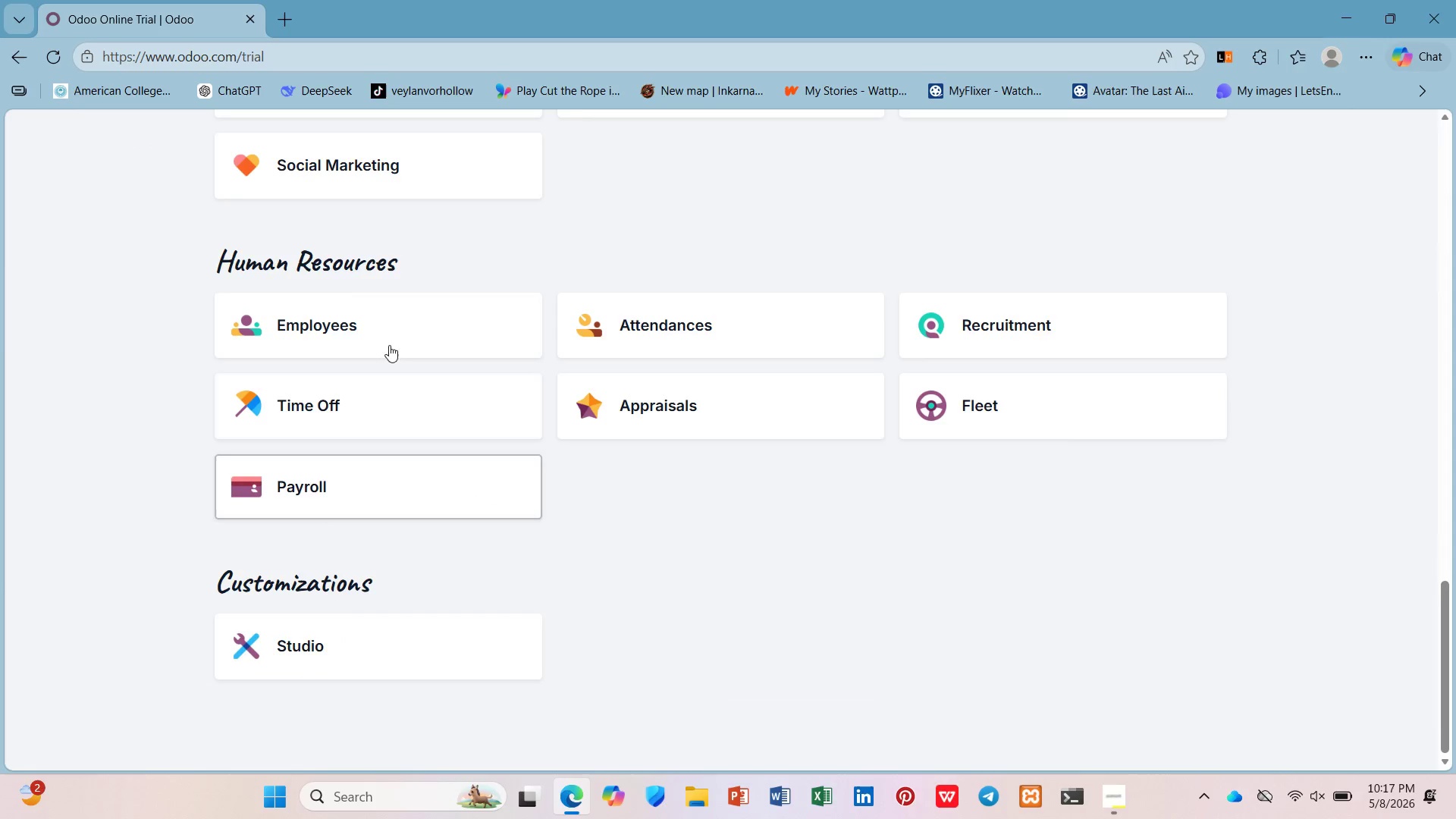 
scroll: coordinate [386, 334], scroll_direction: up, amount: 2.0
 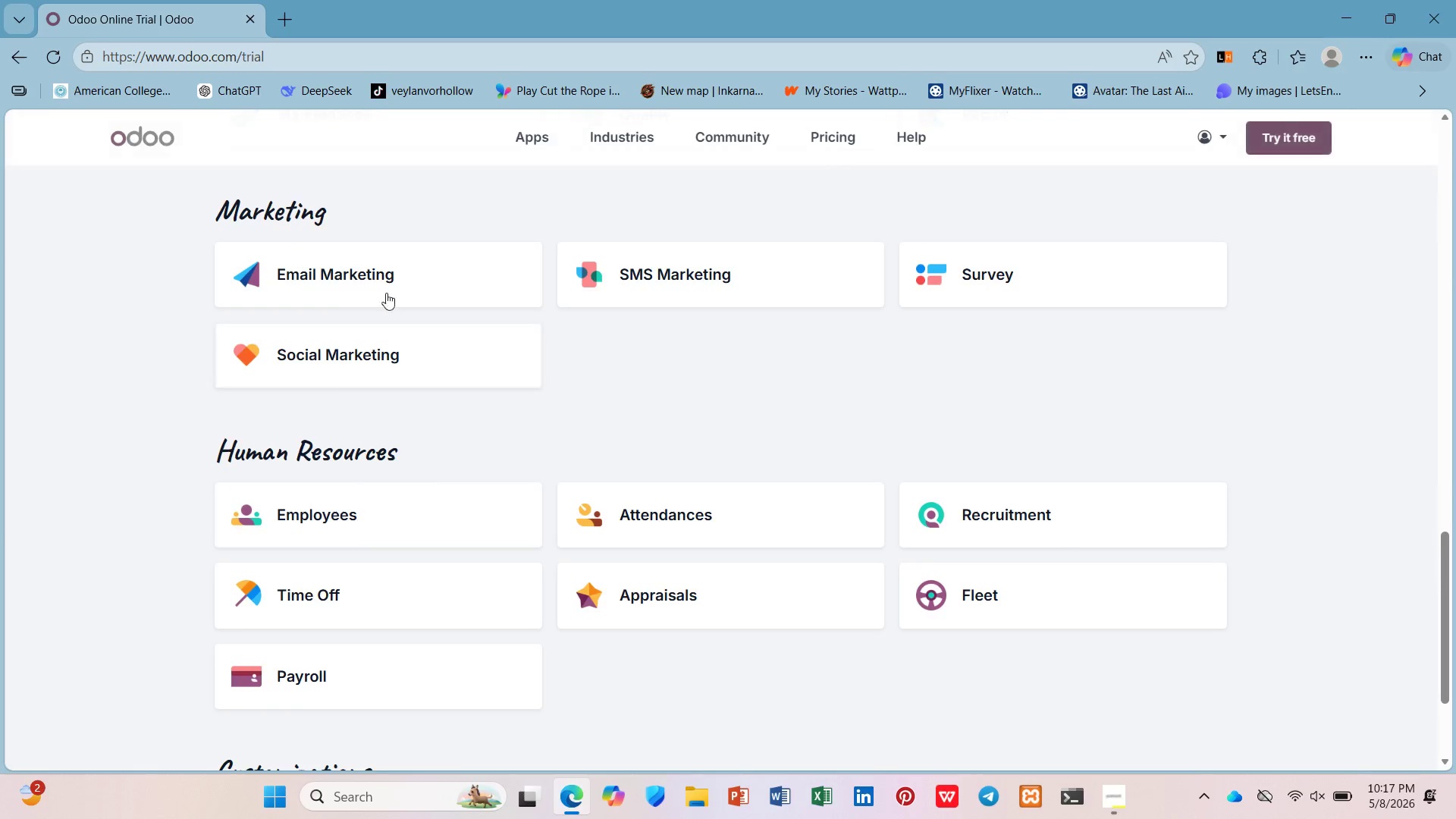 
left_click([386, 285])
 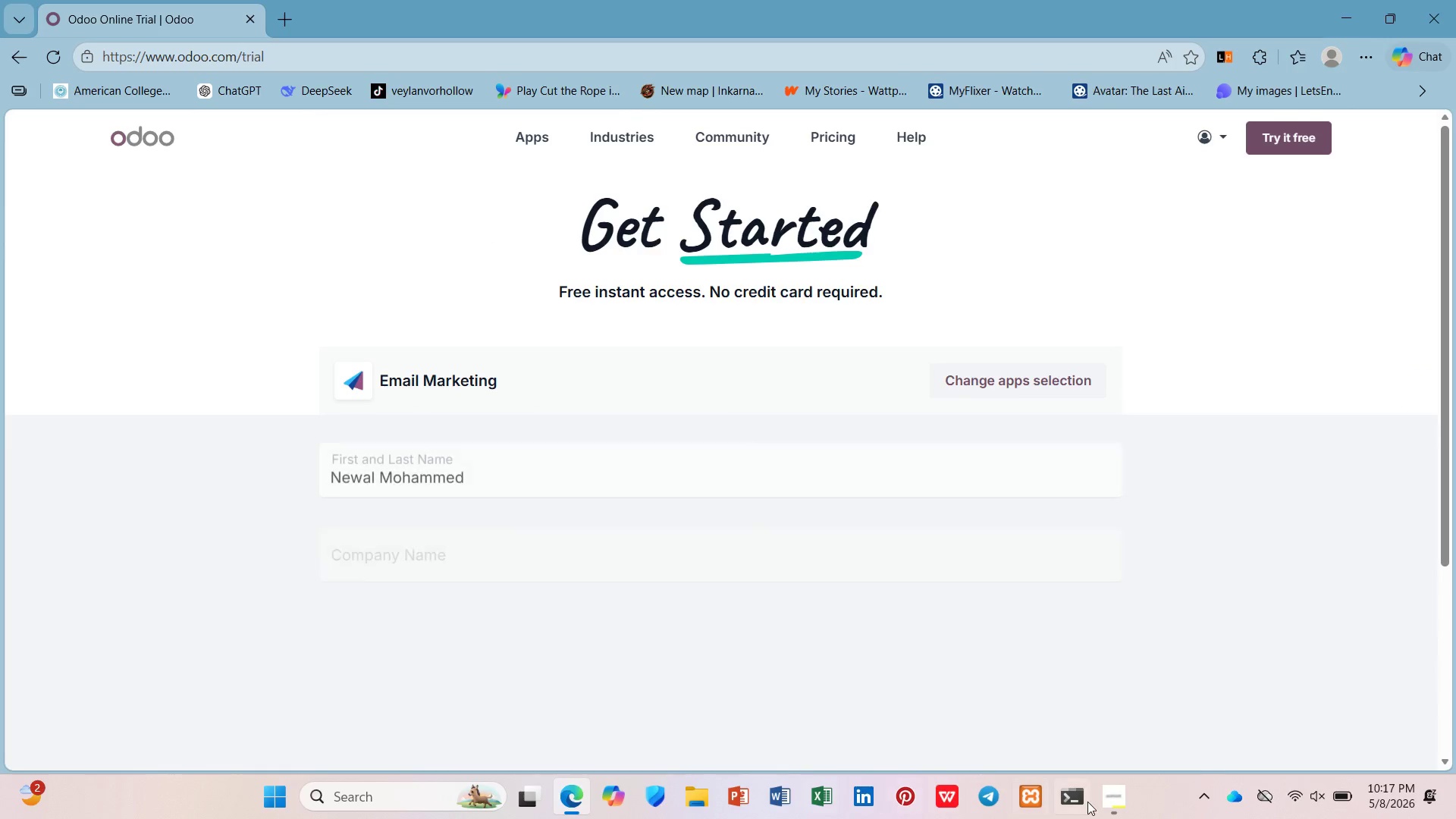 
left_click([1123, 794])